 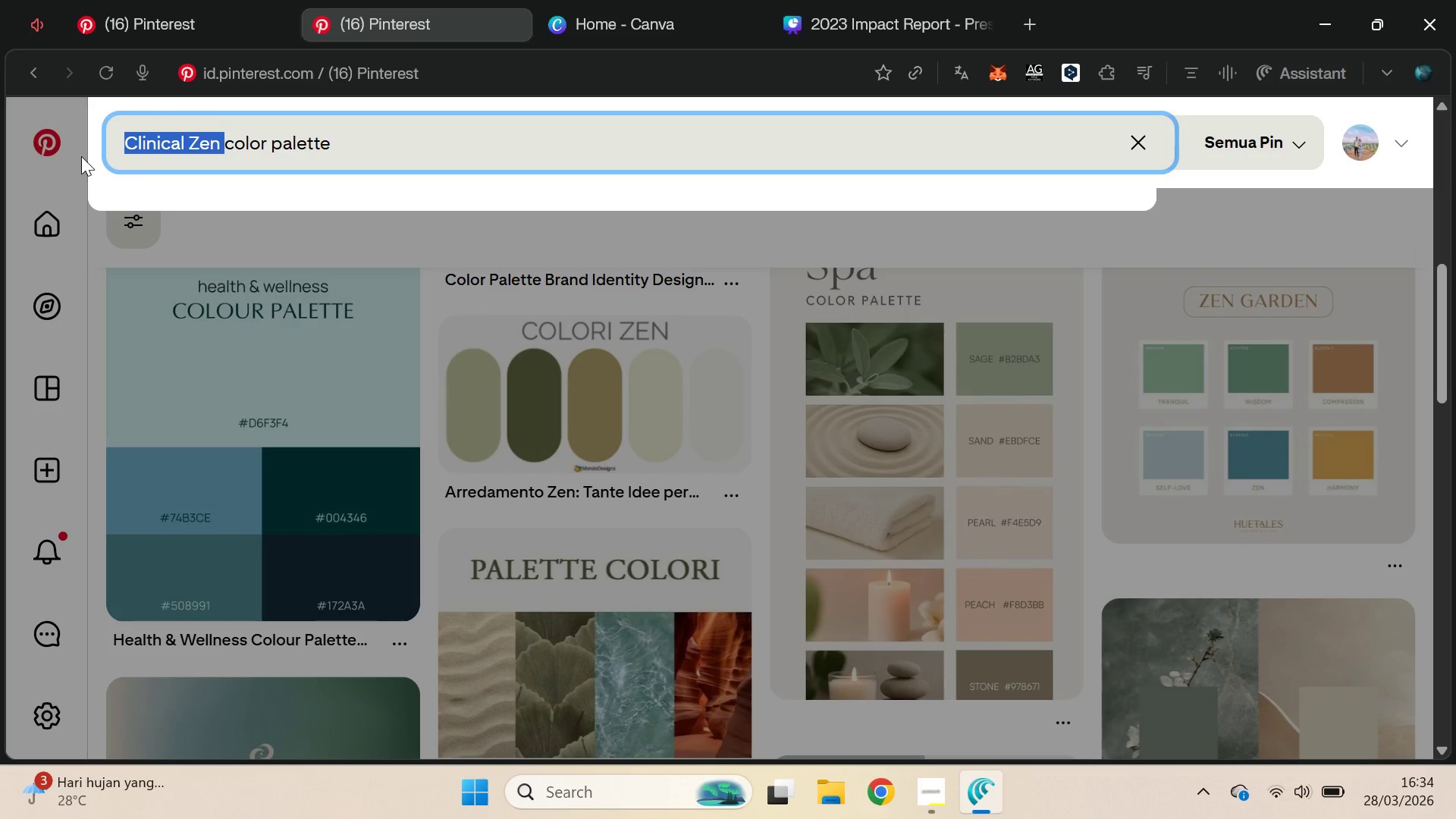 
key(Control+Backspace)
 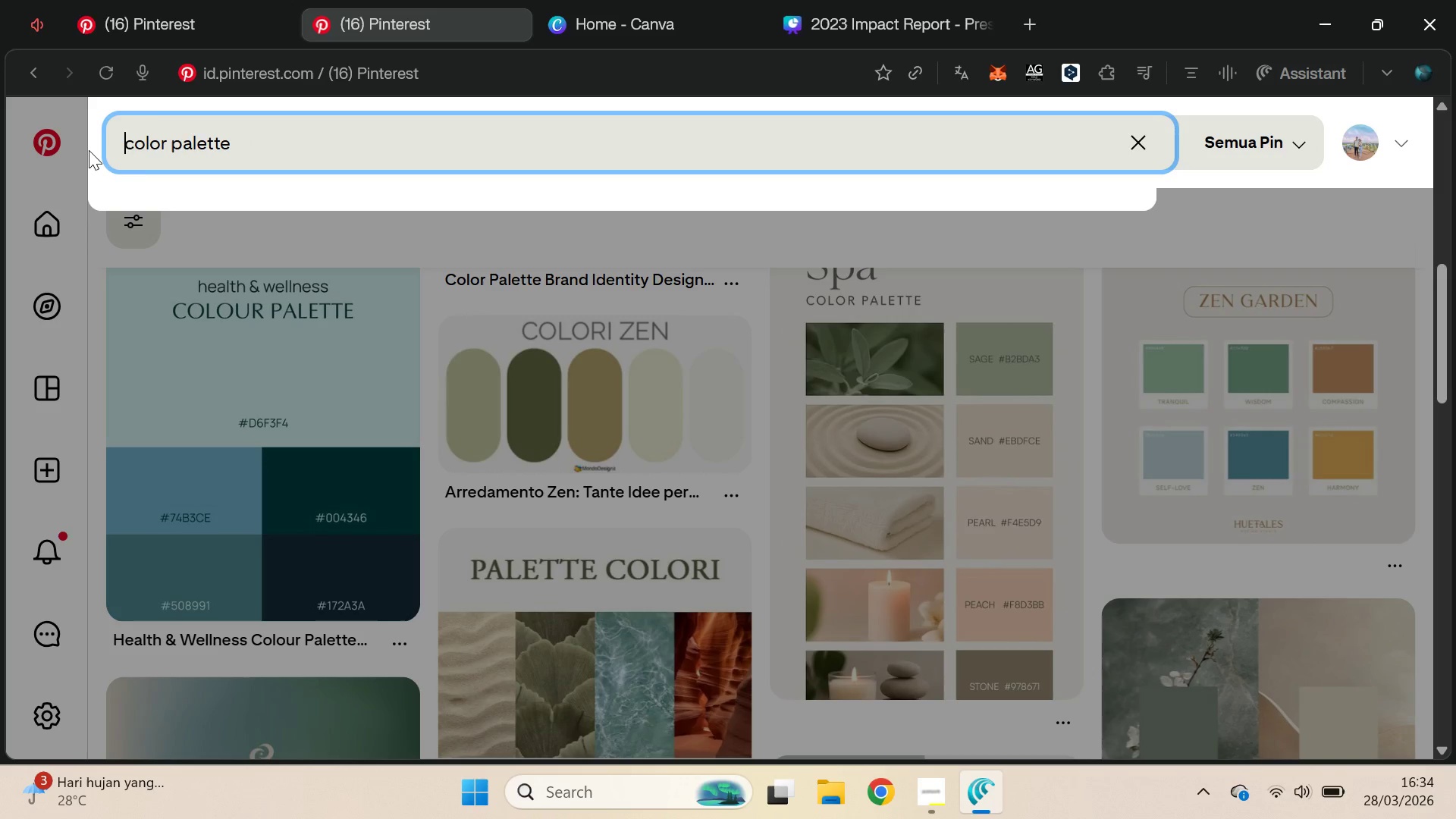 
key(Control+ArrowRight)
 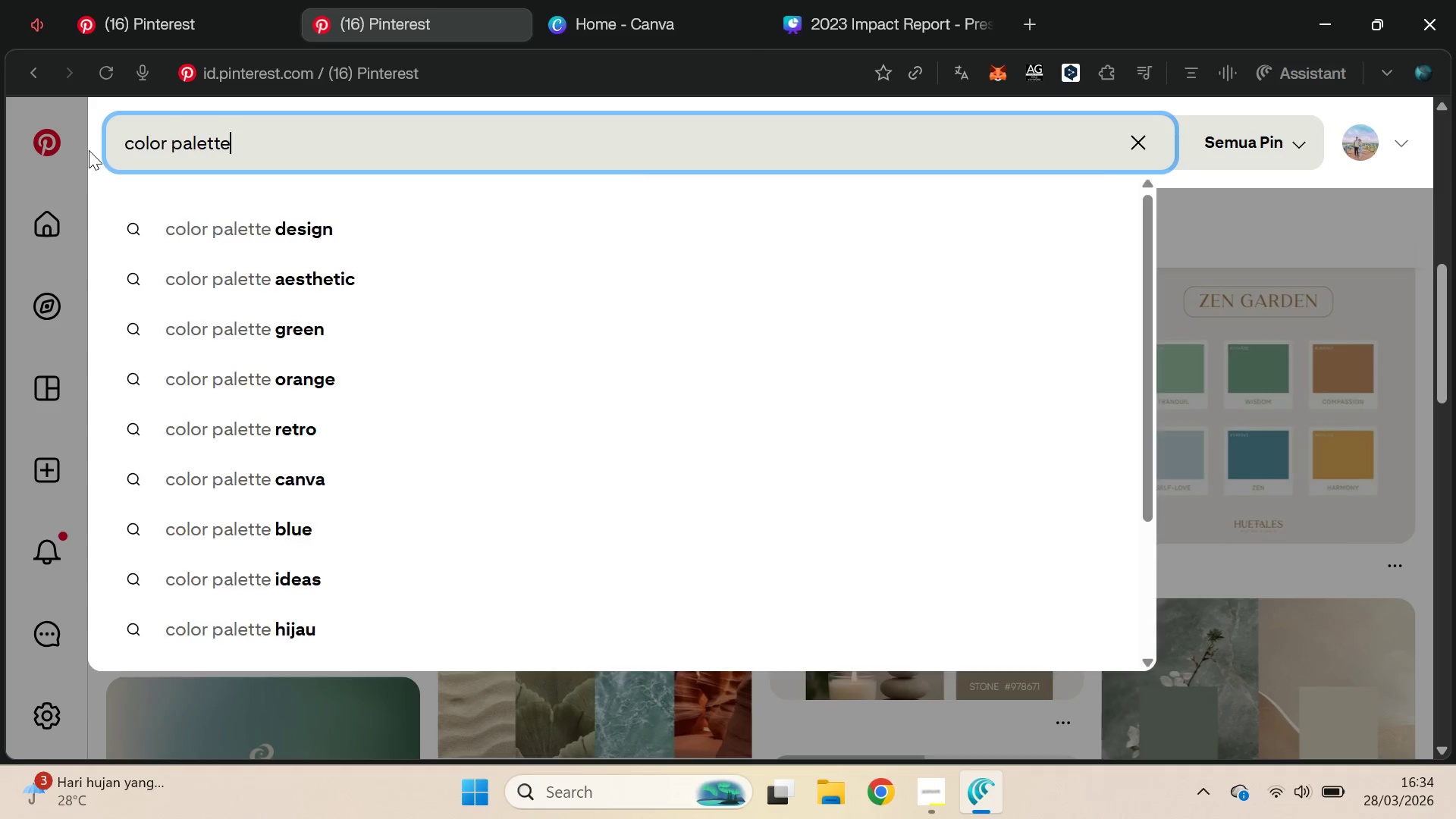 
key(Control+ArrowRight)
 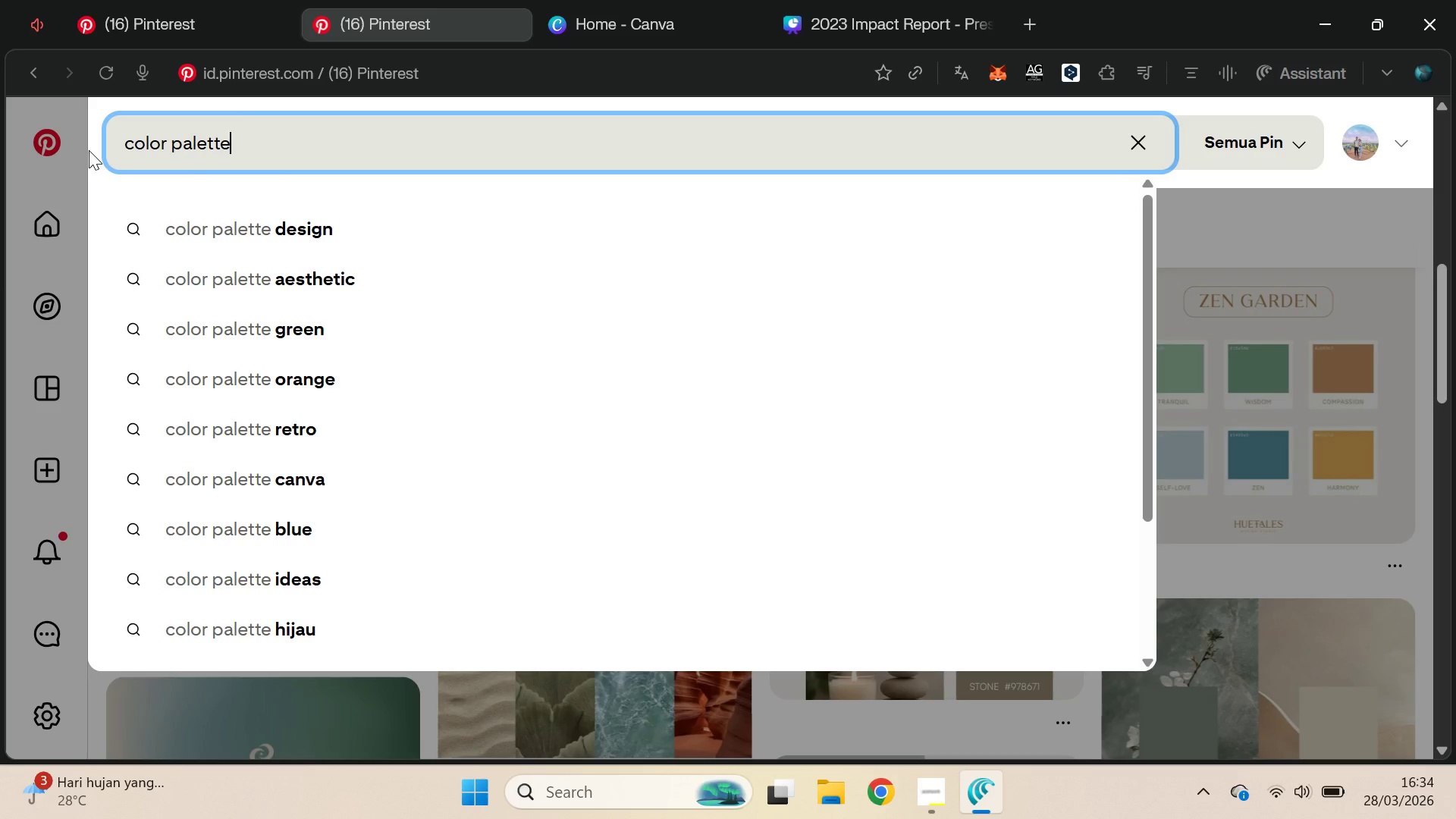 
key(Space)
 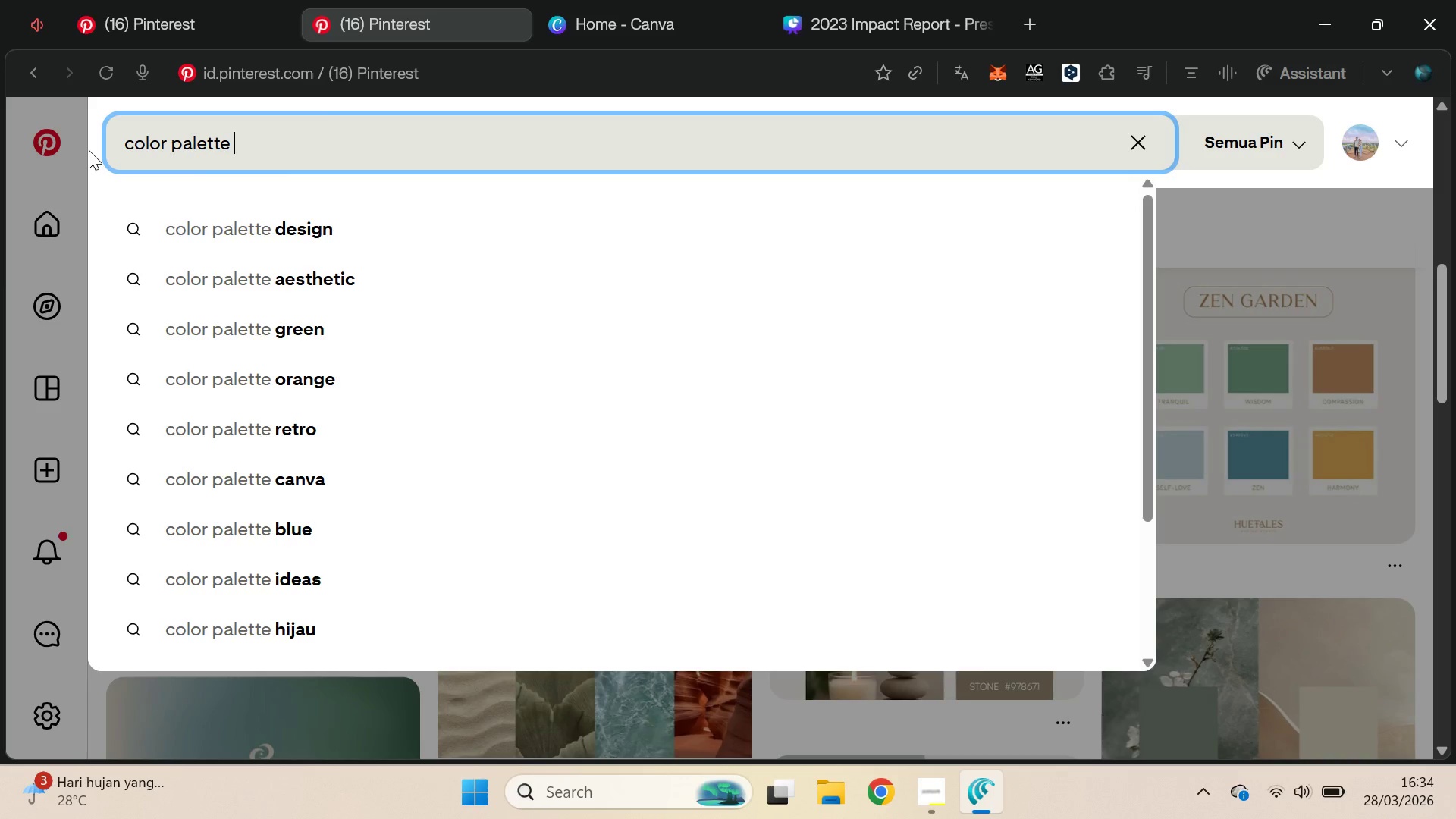 
key(Control+V)
 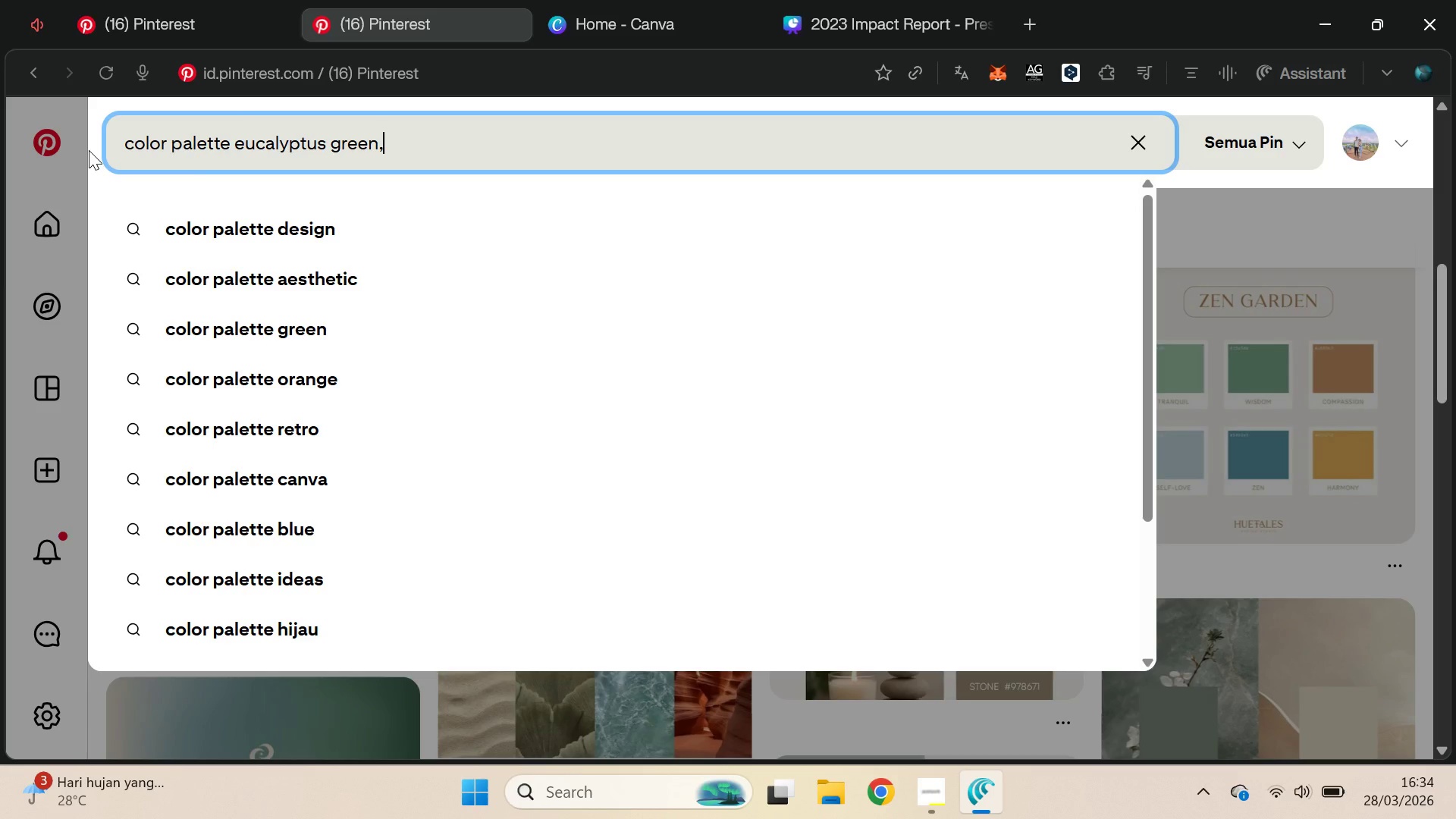 
key(Enter)
 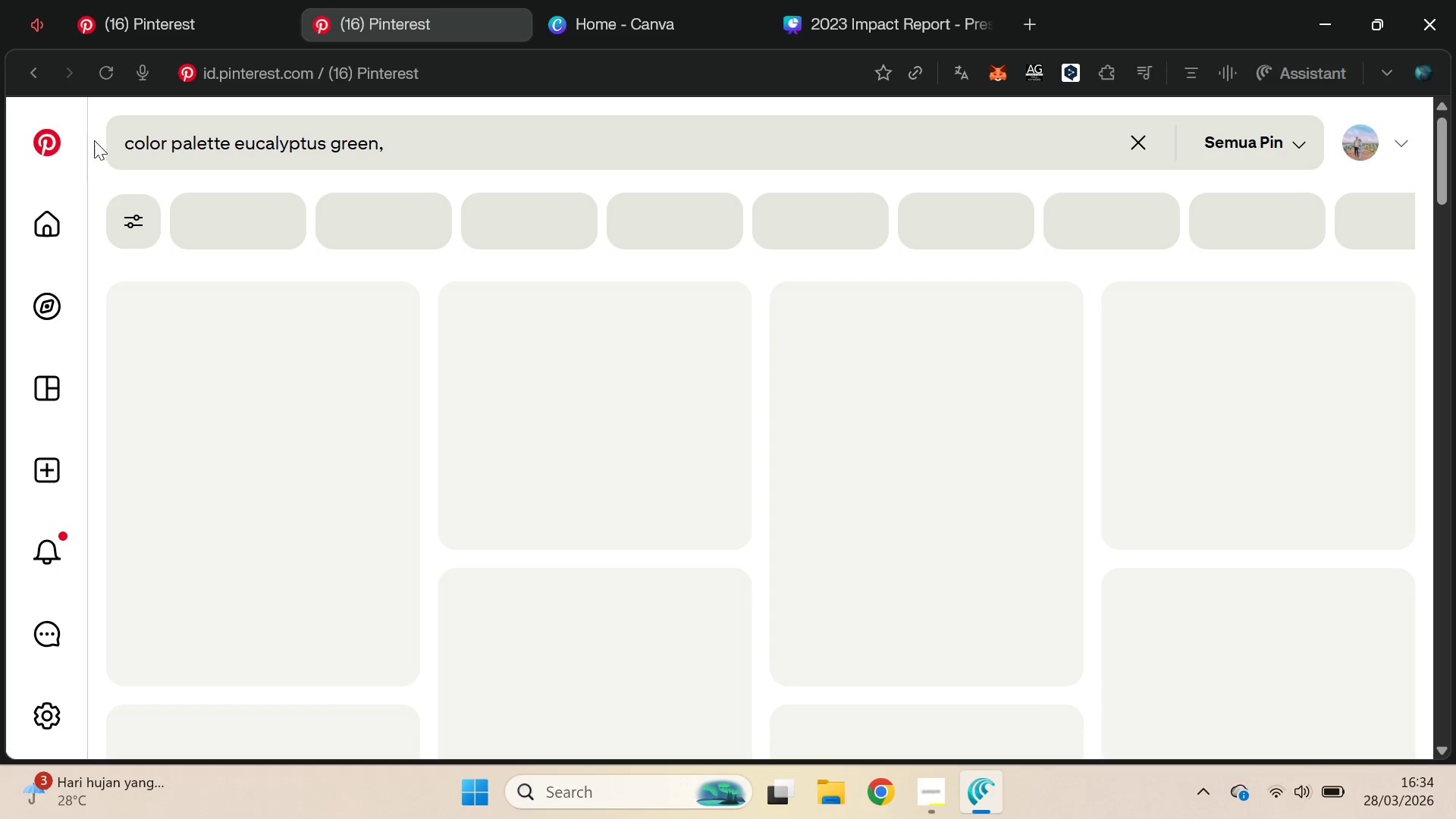 
left_click_drag(start_coordinate=[54, 0], to_coordinate=[50, 0])
 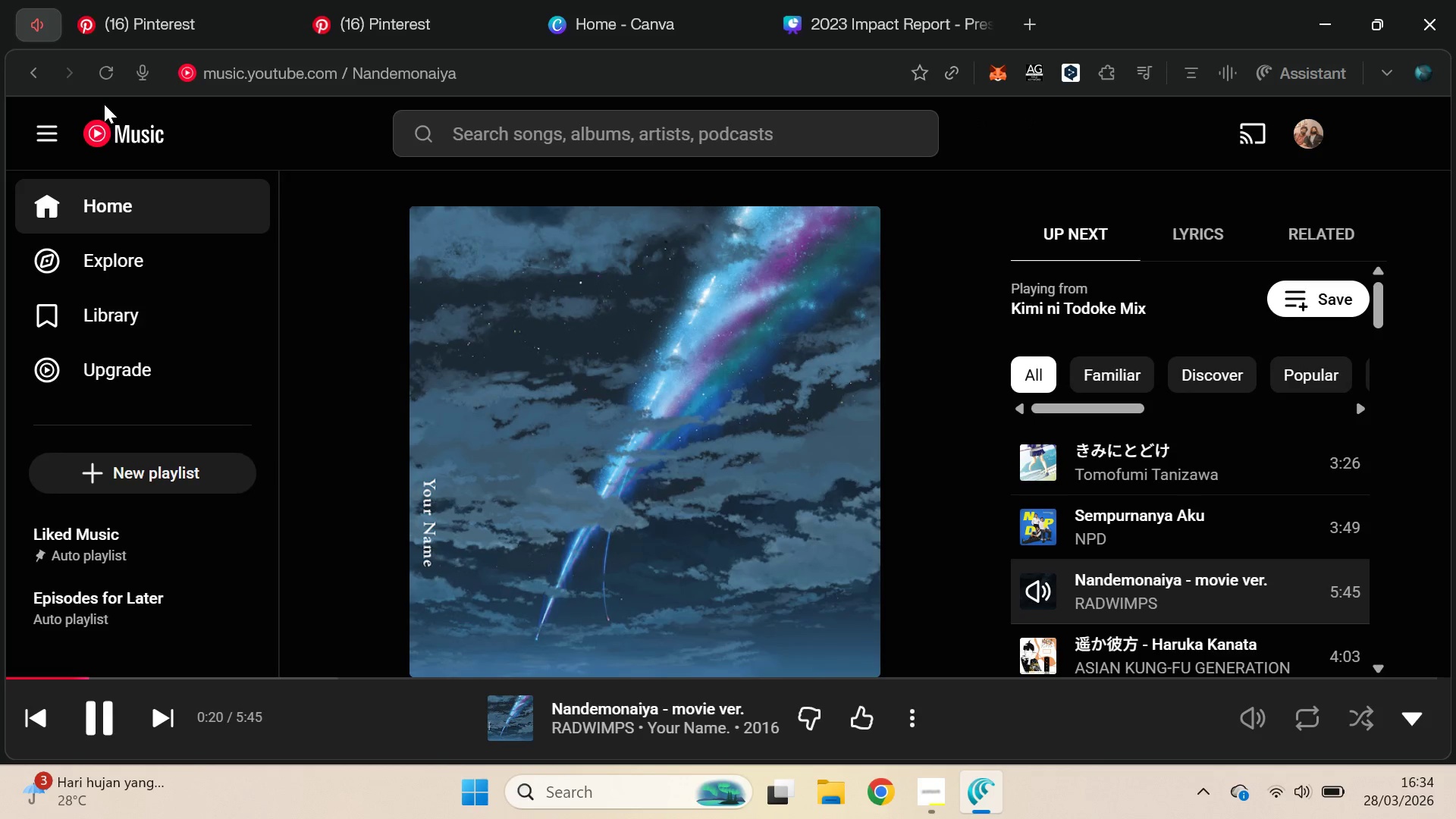 
left_click([124, 124])
 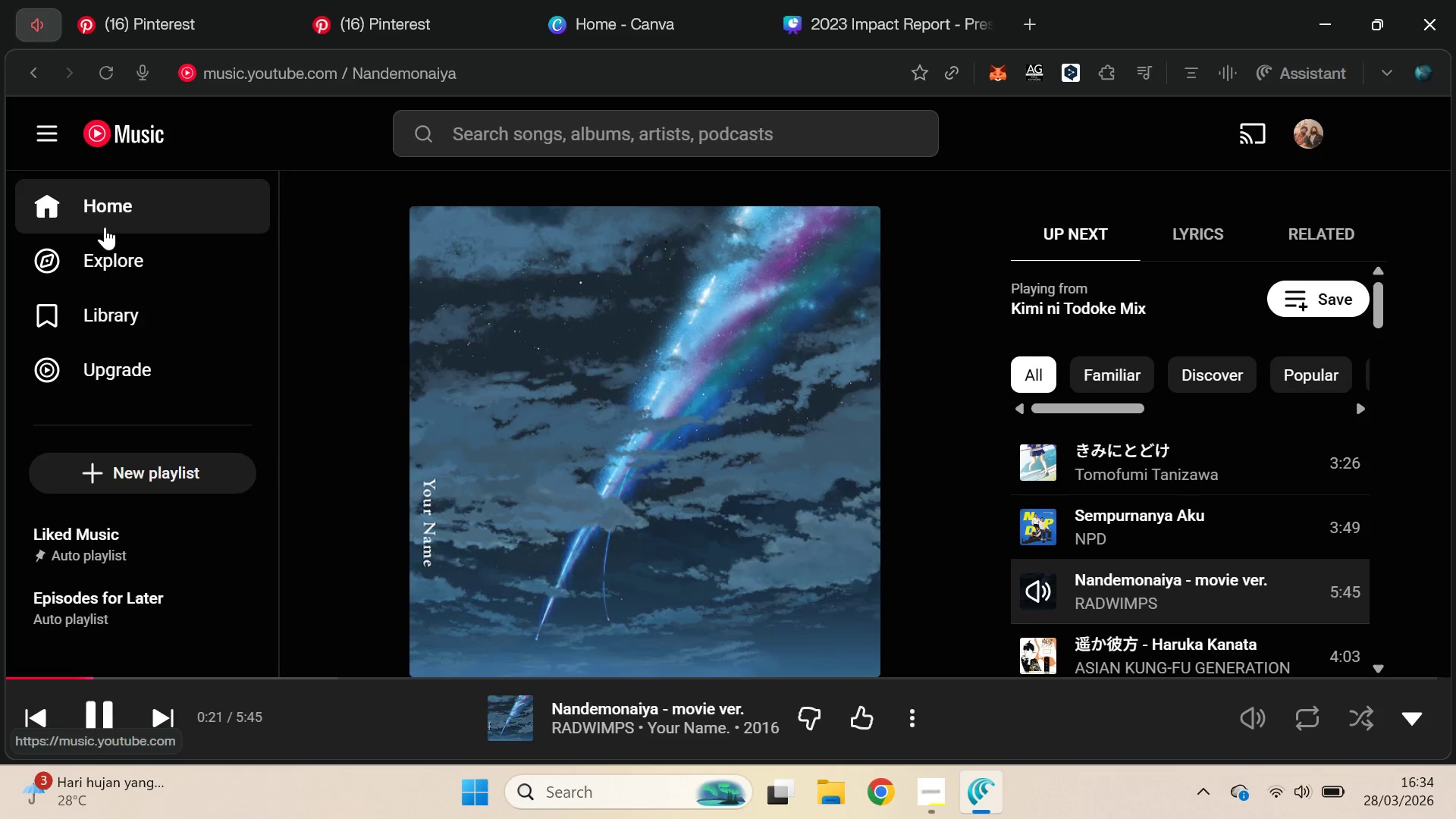 
left_click([89, 203])
 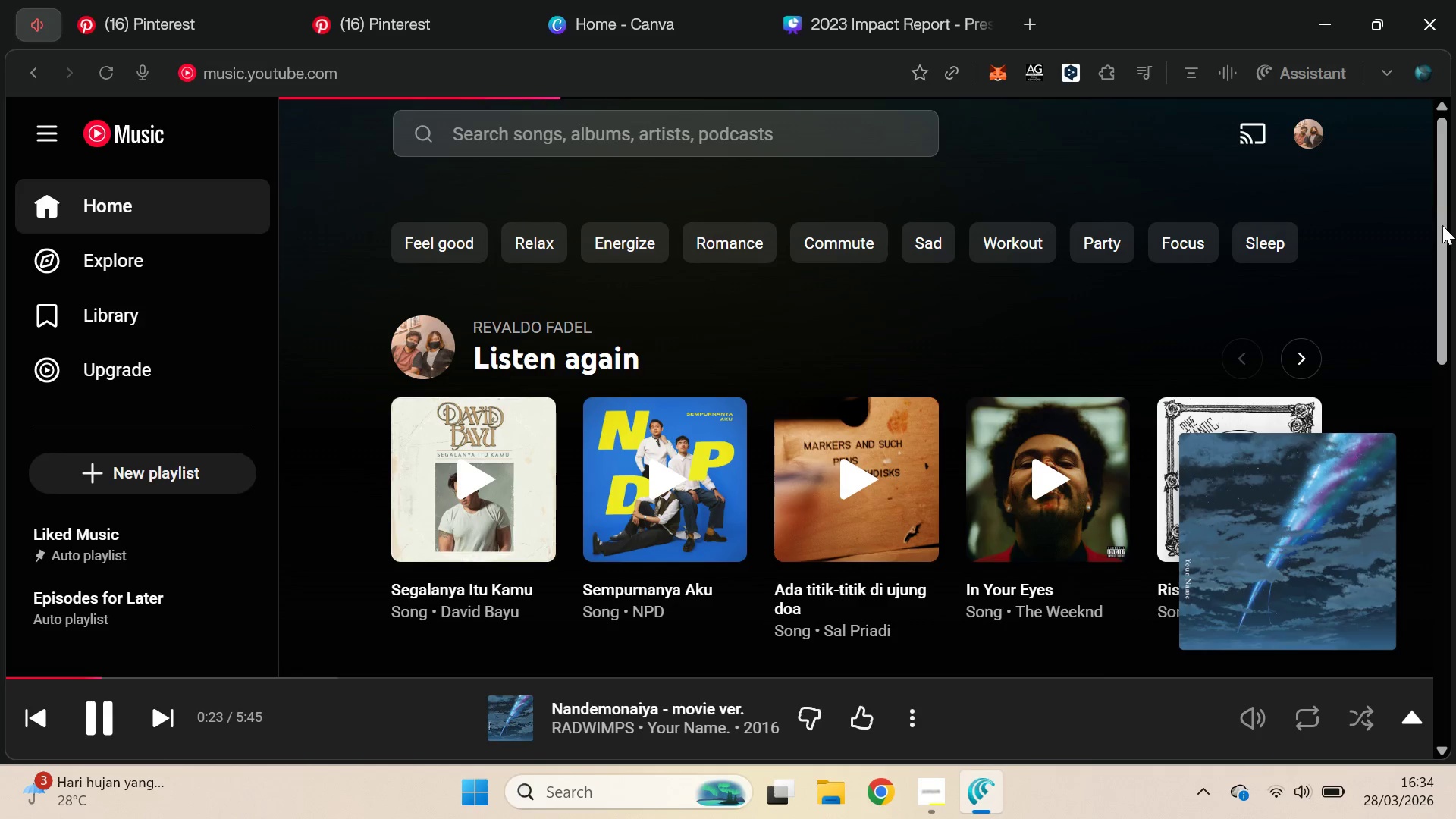 
left_click_drag(start_coordinate=[1442, 206], to_coordinate=[1426, 621])
 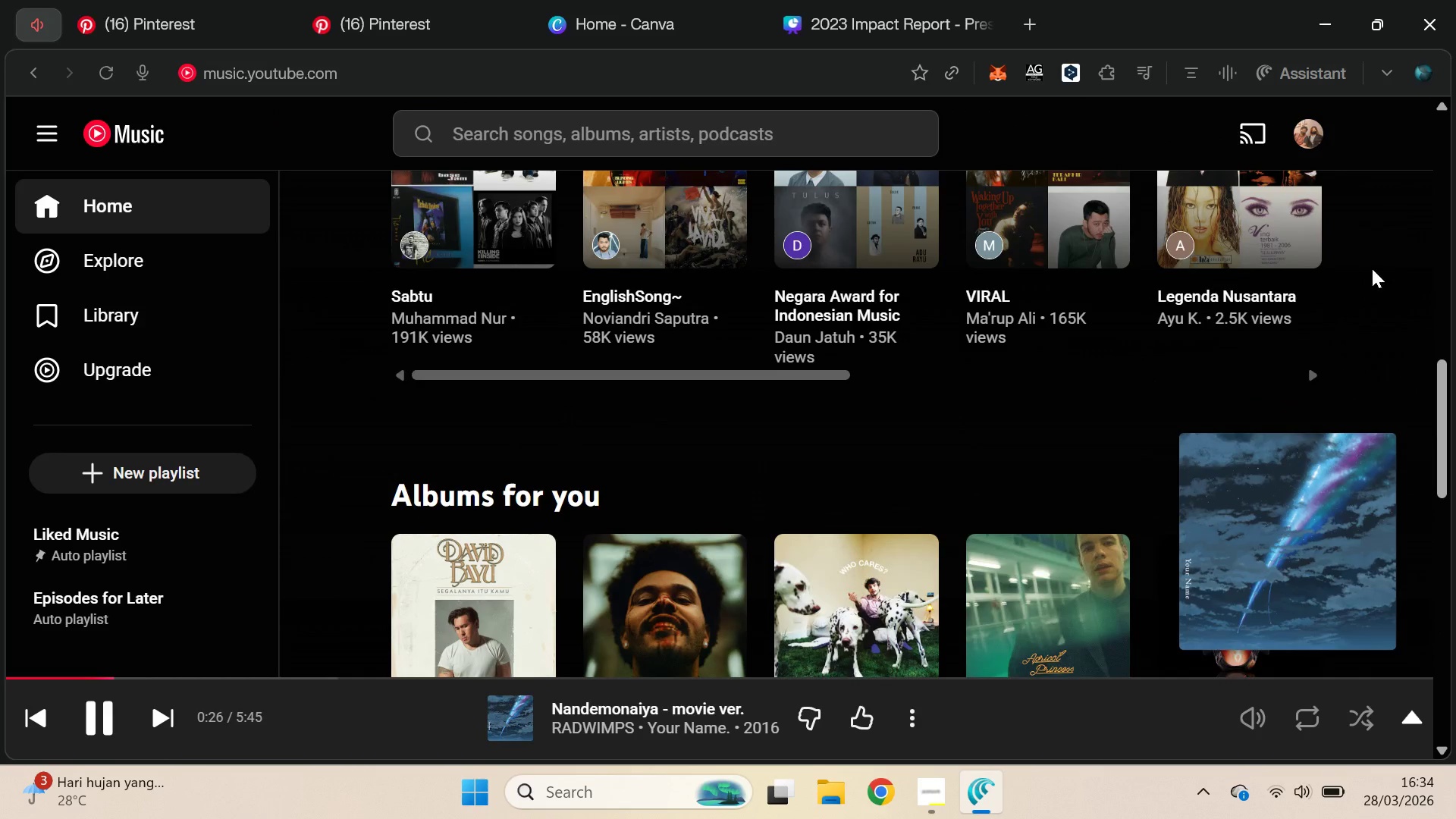 
scroll: coordinate [1406, 275], scroll_direction: up, amount: 4.0
 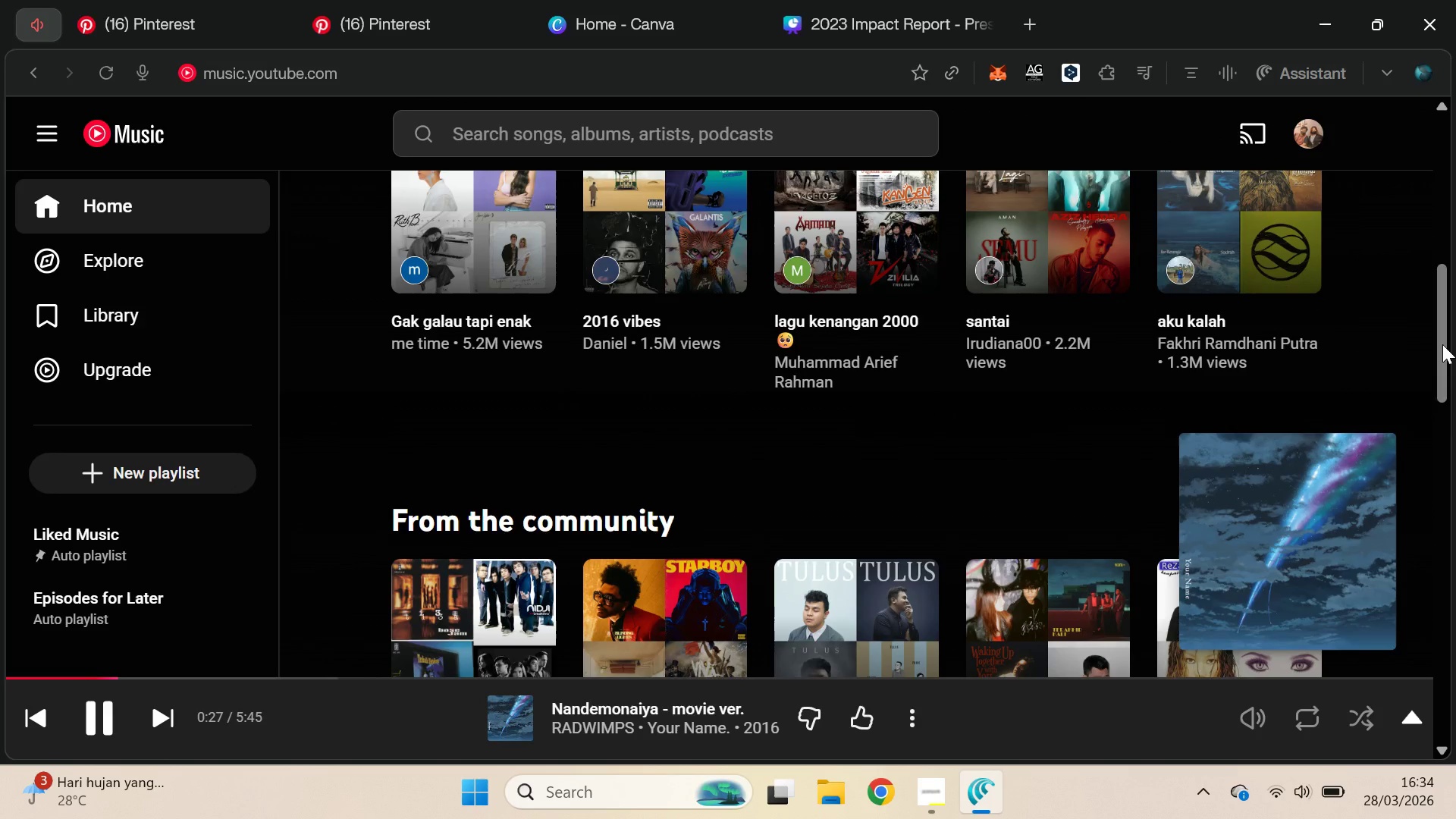 
left_click_drag(start_coordinate=[1442, 344], to_coordinate=[1439, 664])
 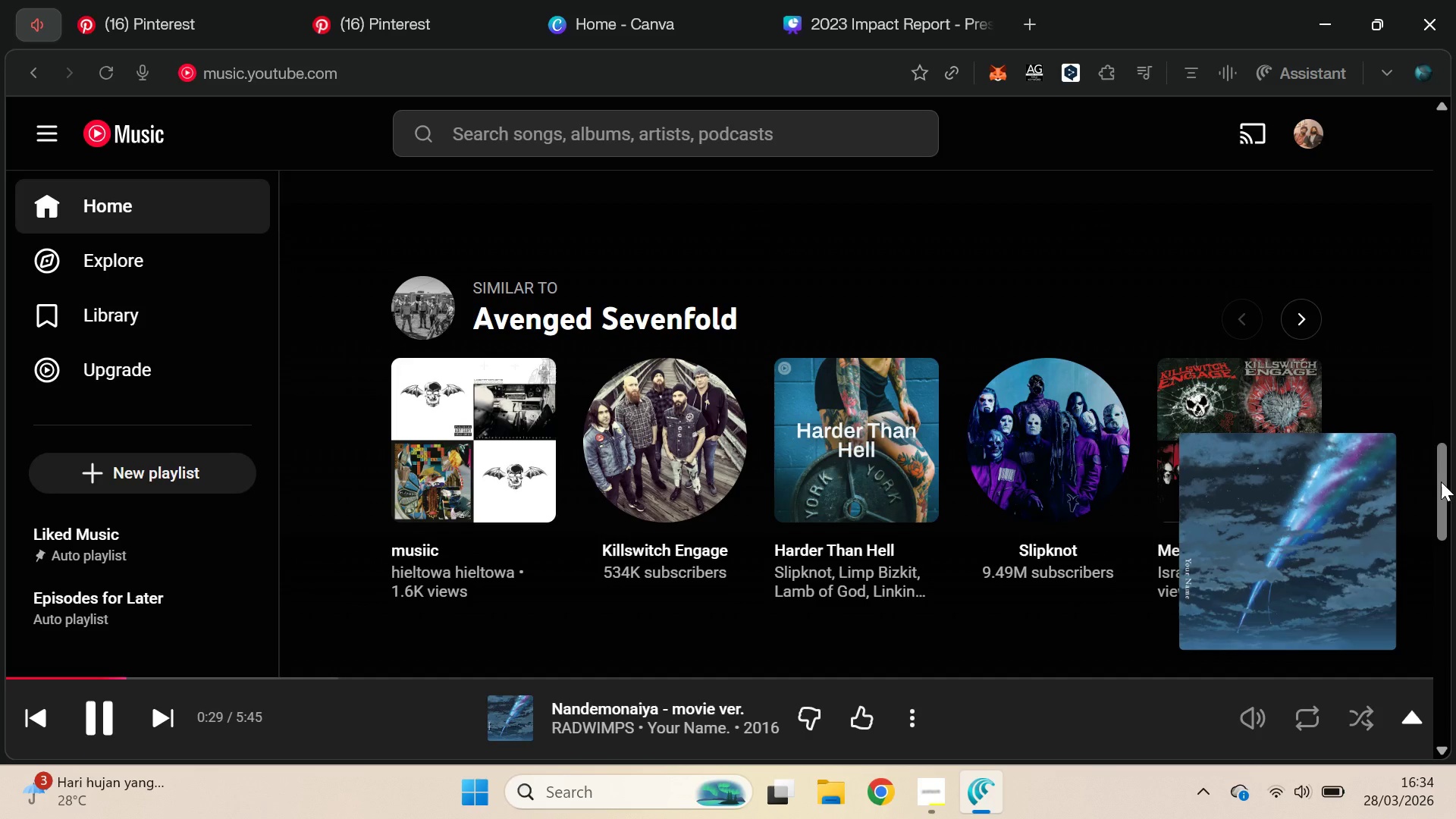 
left_click_drag(start_coordinate=[1435, 469], to_coordinate=[1438, 548])
 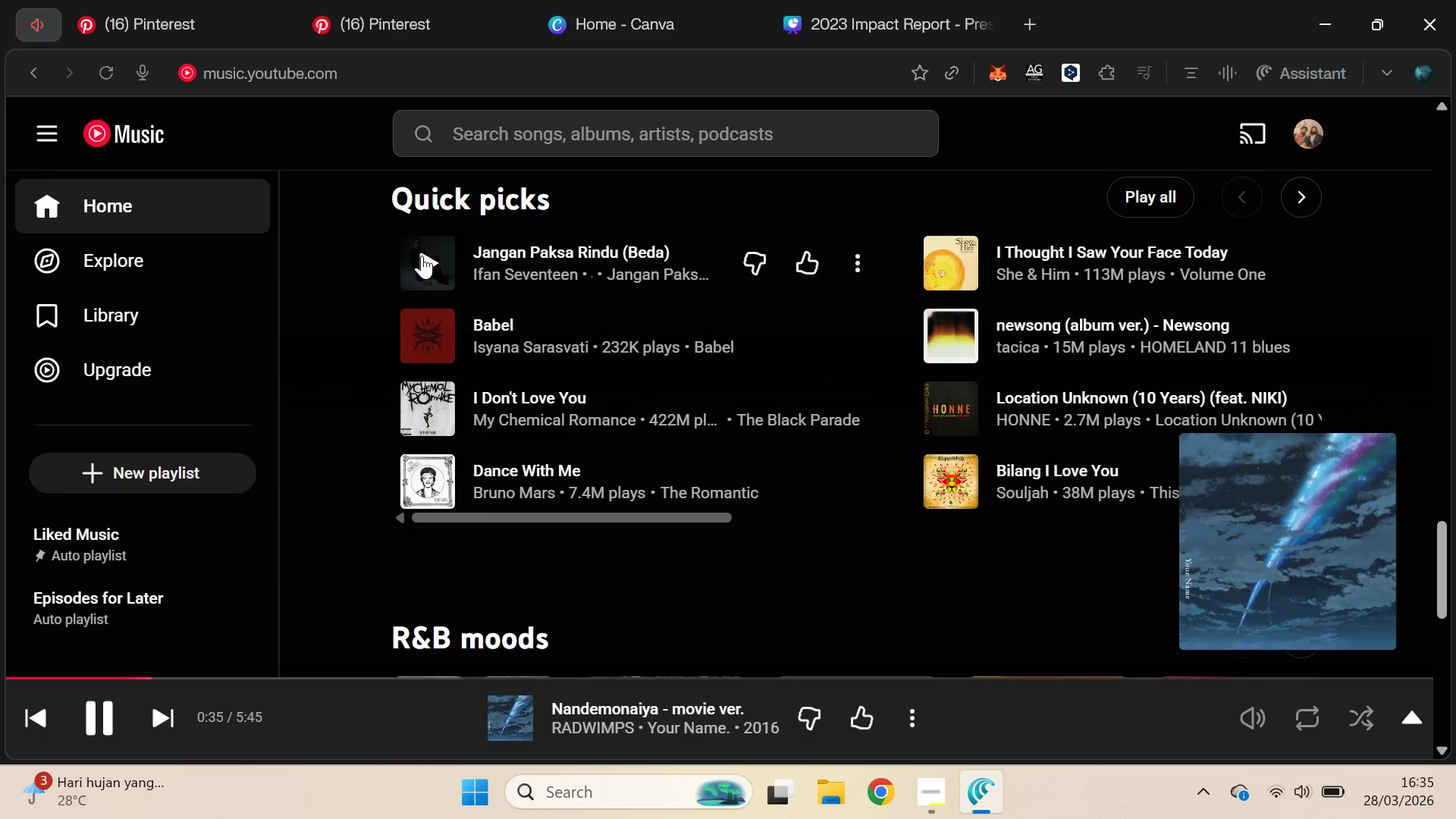 
wait(5.5)
 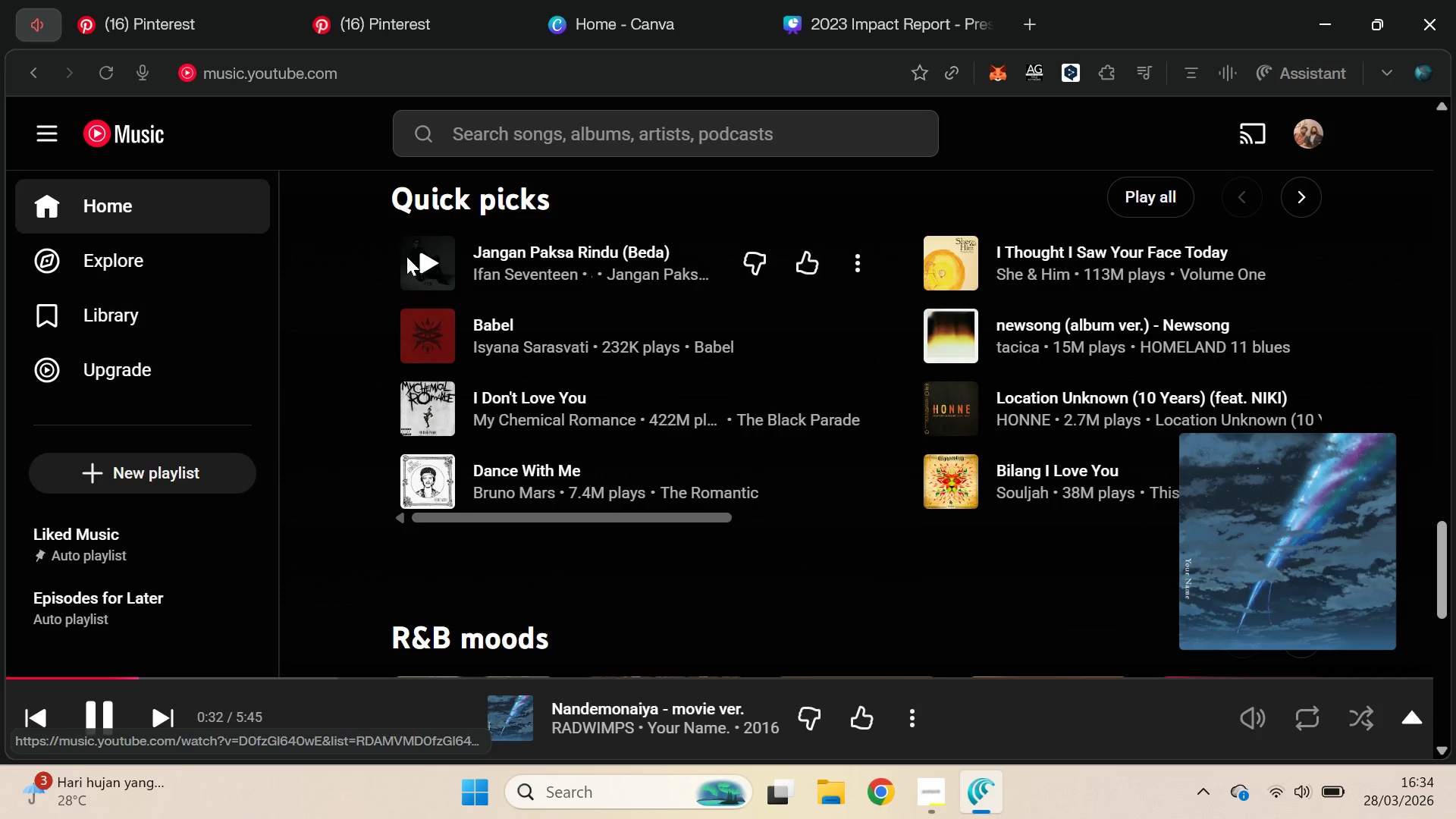 
left_click([121, 0])
 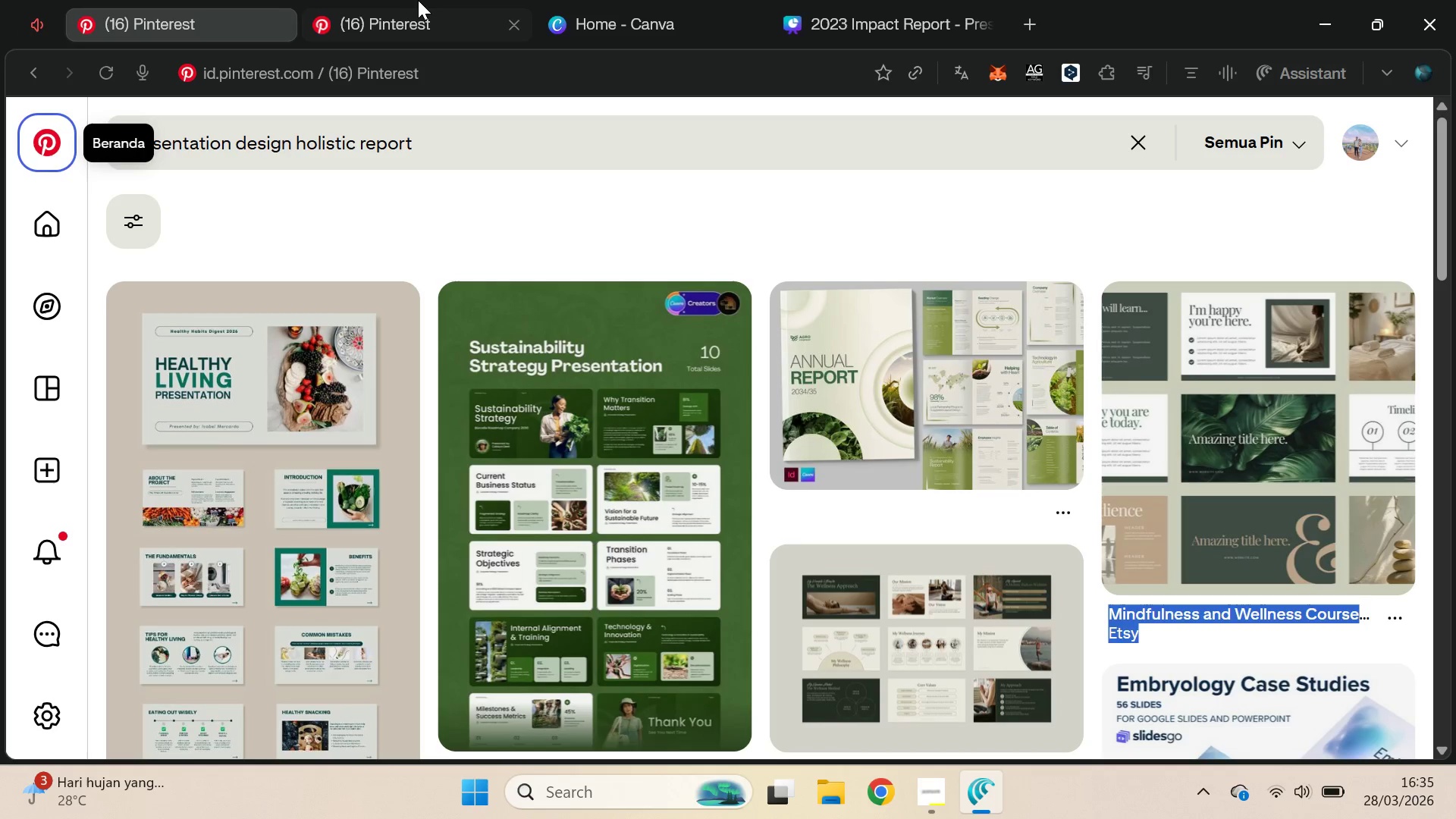 
left_click([419, 0])
 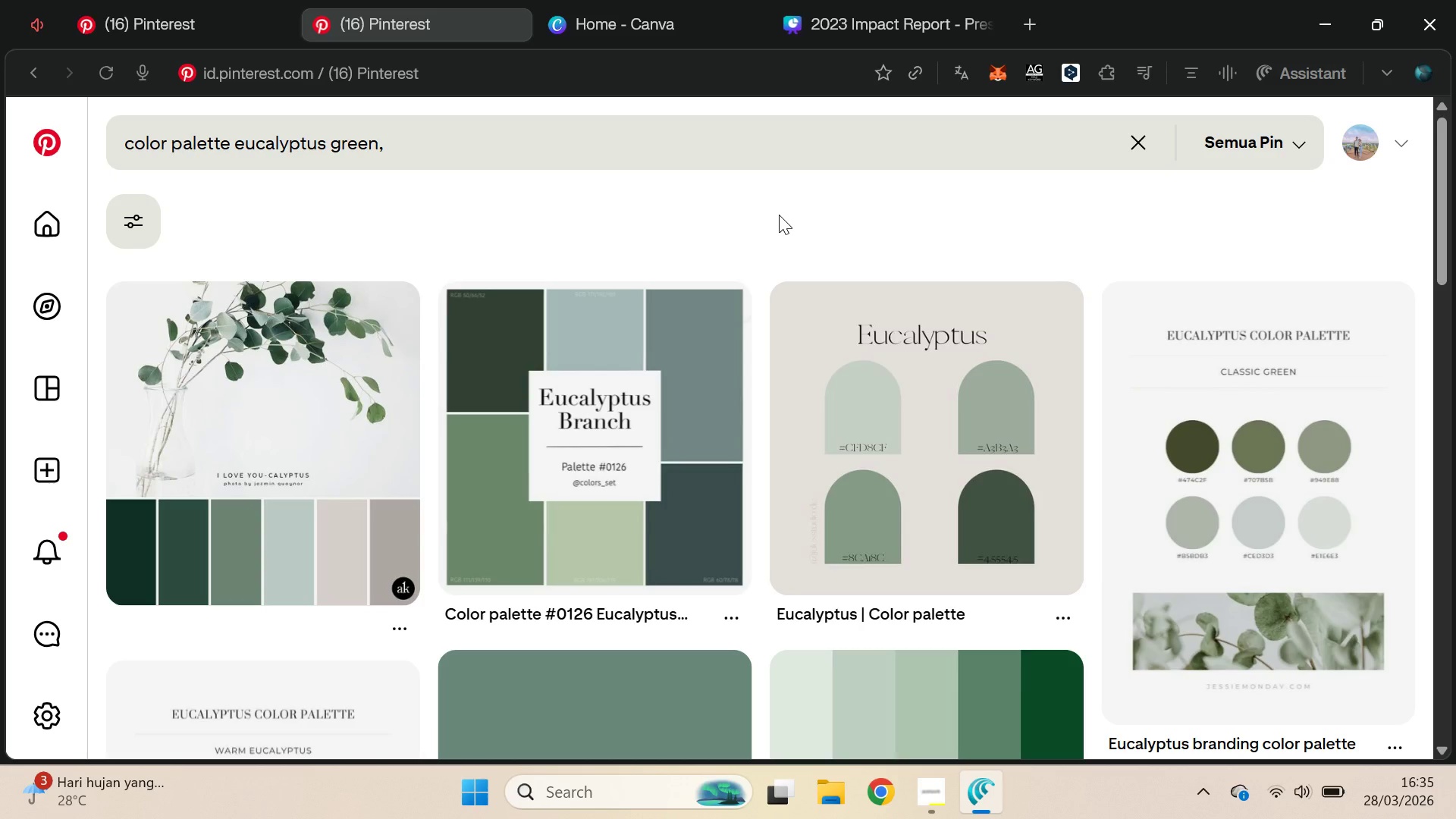 
wait(6.28)
 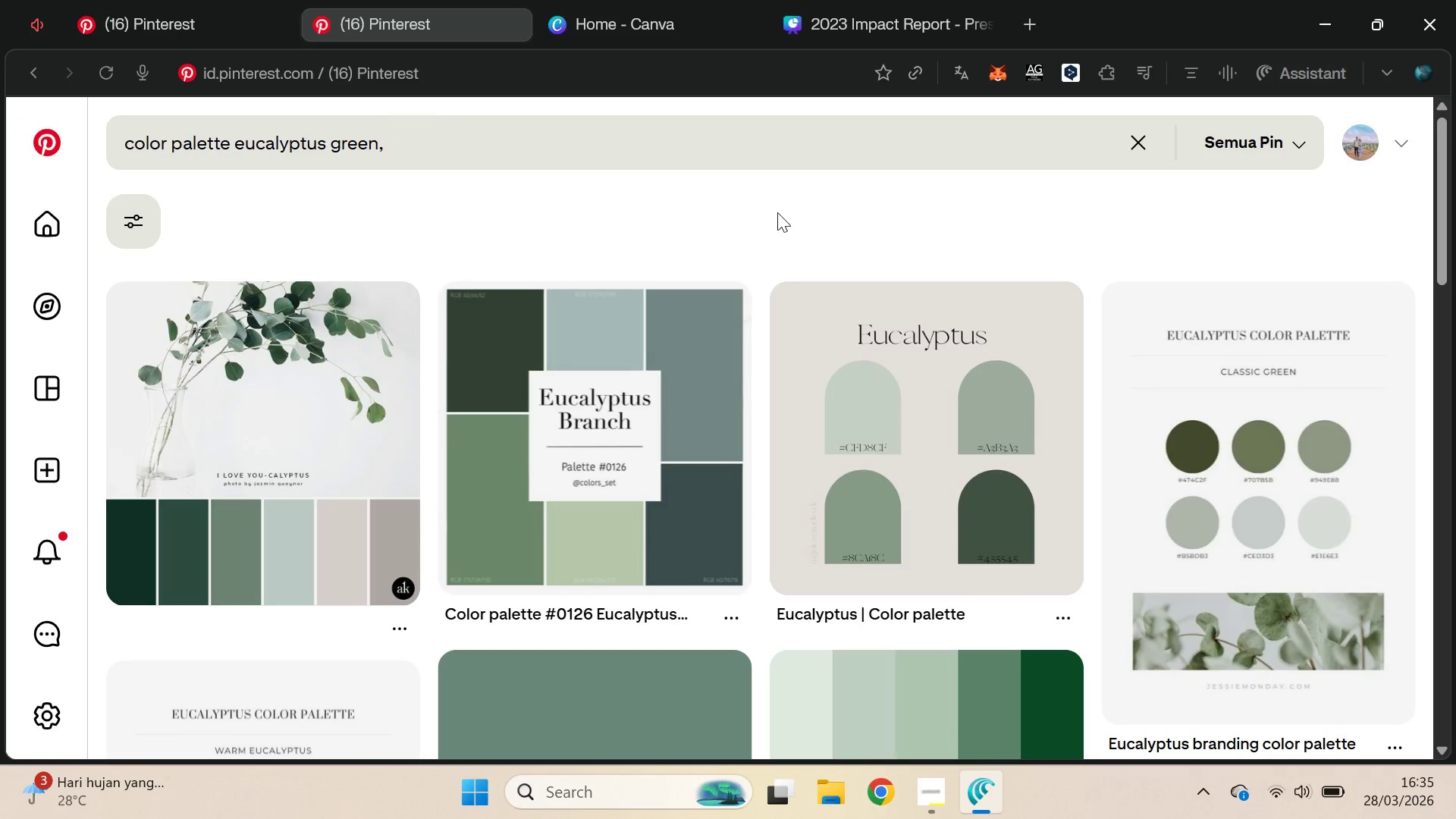 
left_click_drag(start_coordinate=[1442, 199], to_coordinate=[1435, 163])
 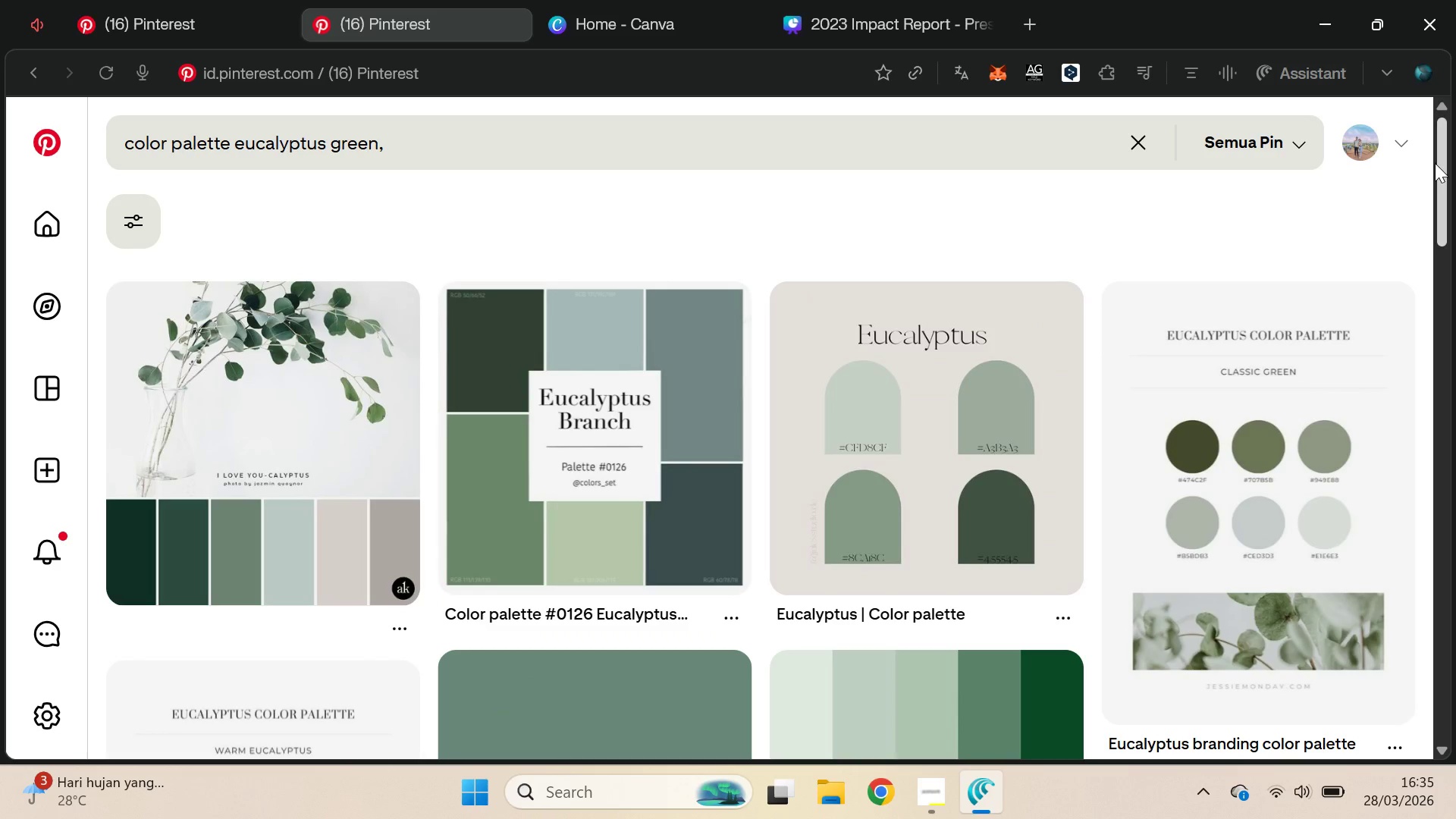 
key(Alt+AltLeft)
 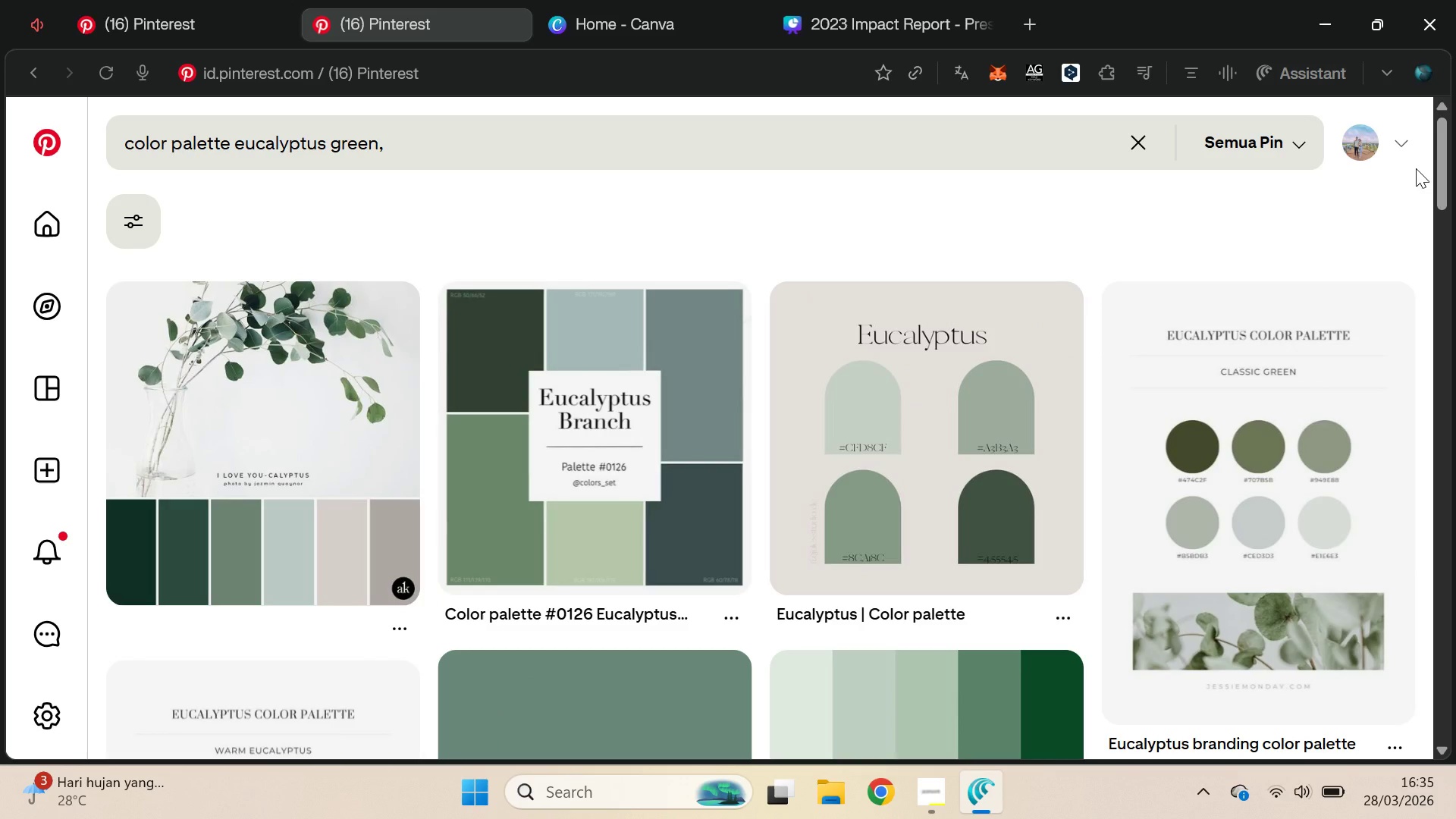 
key(Alt+Tab)